 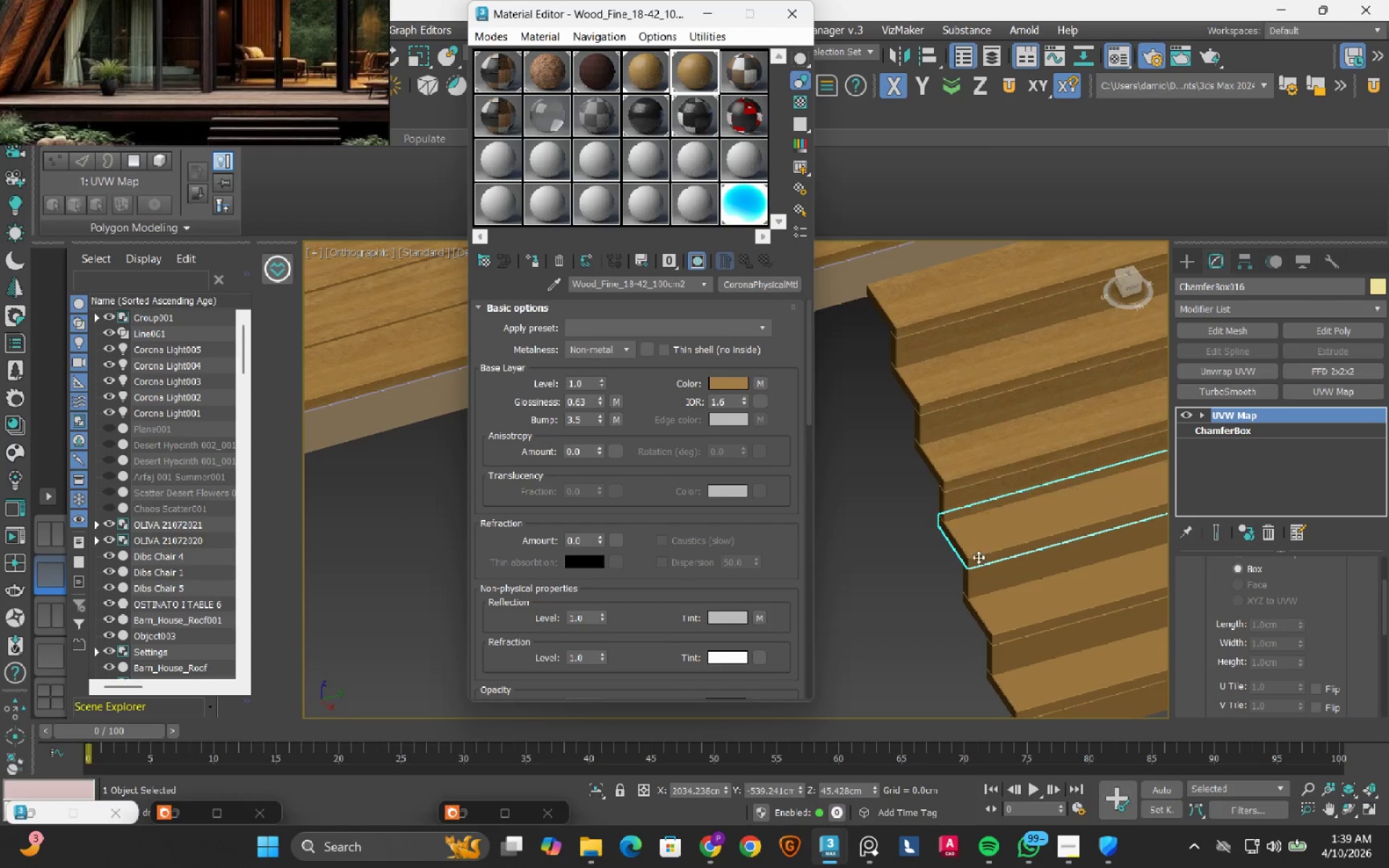 
scroll: coordinate [987, 554], scroll_direction: up, amount: 2.0
 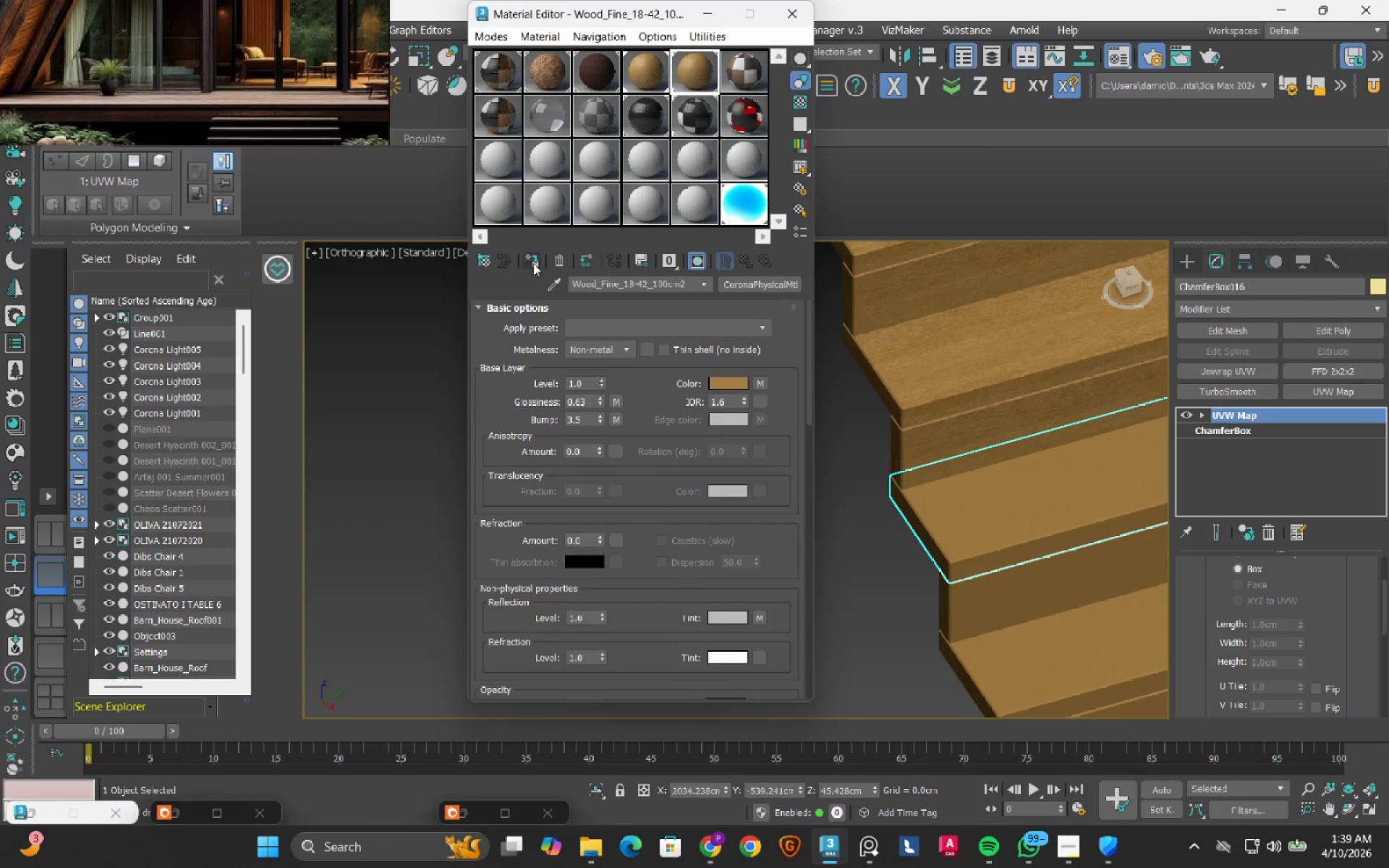 
left_click([530, 266])
 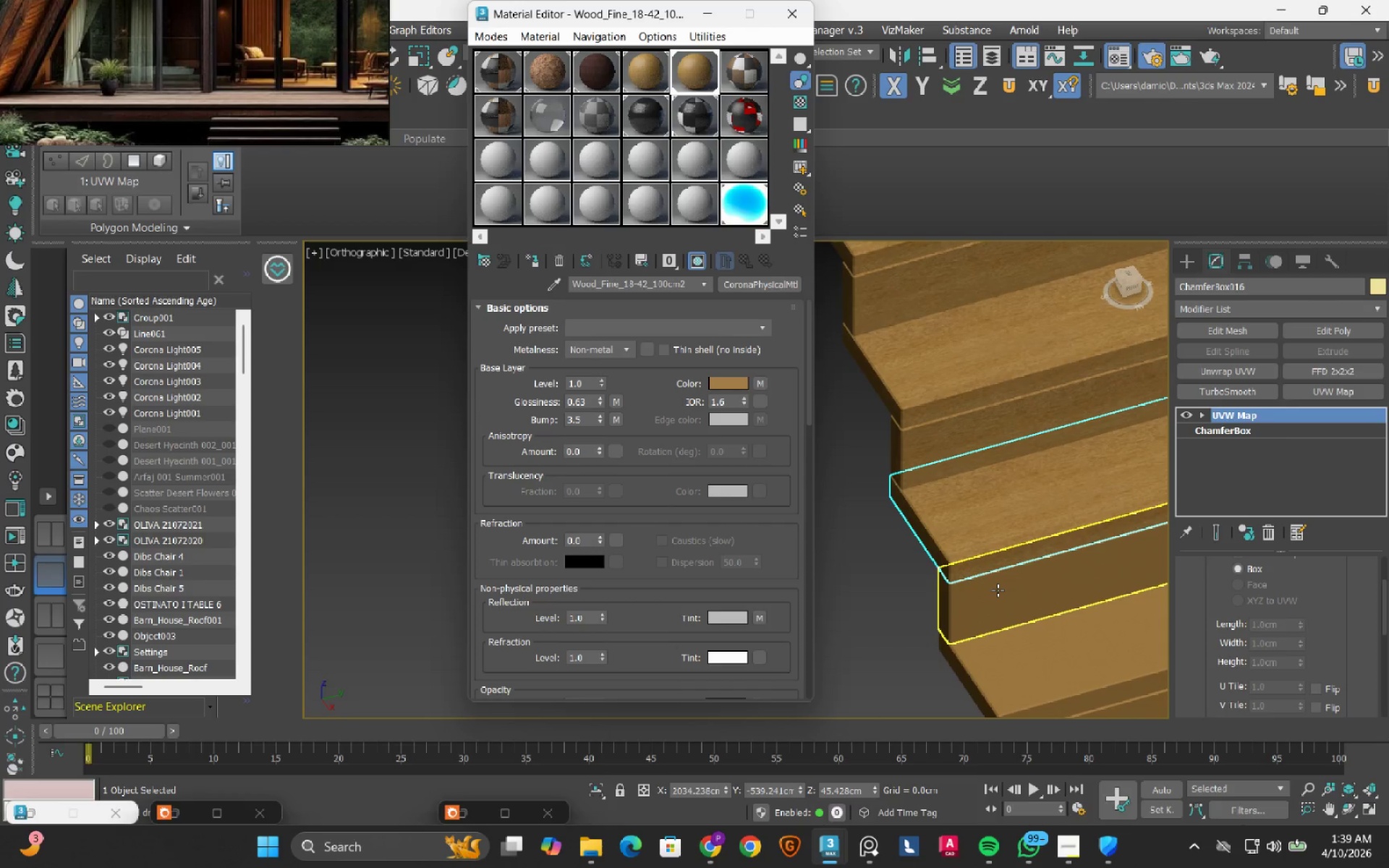 
left_click([998, 590])
 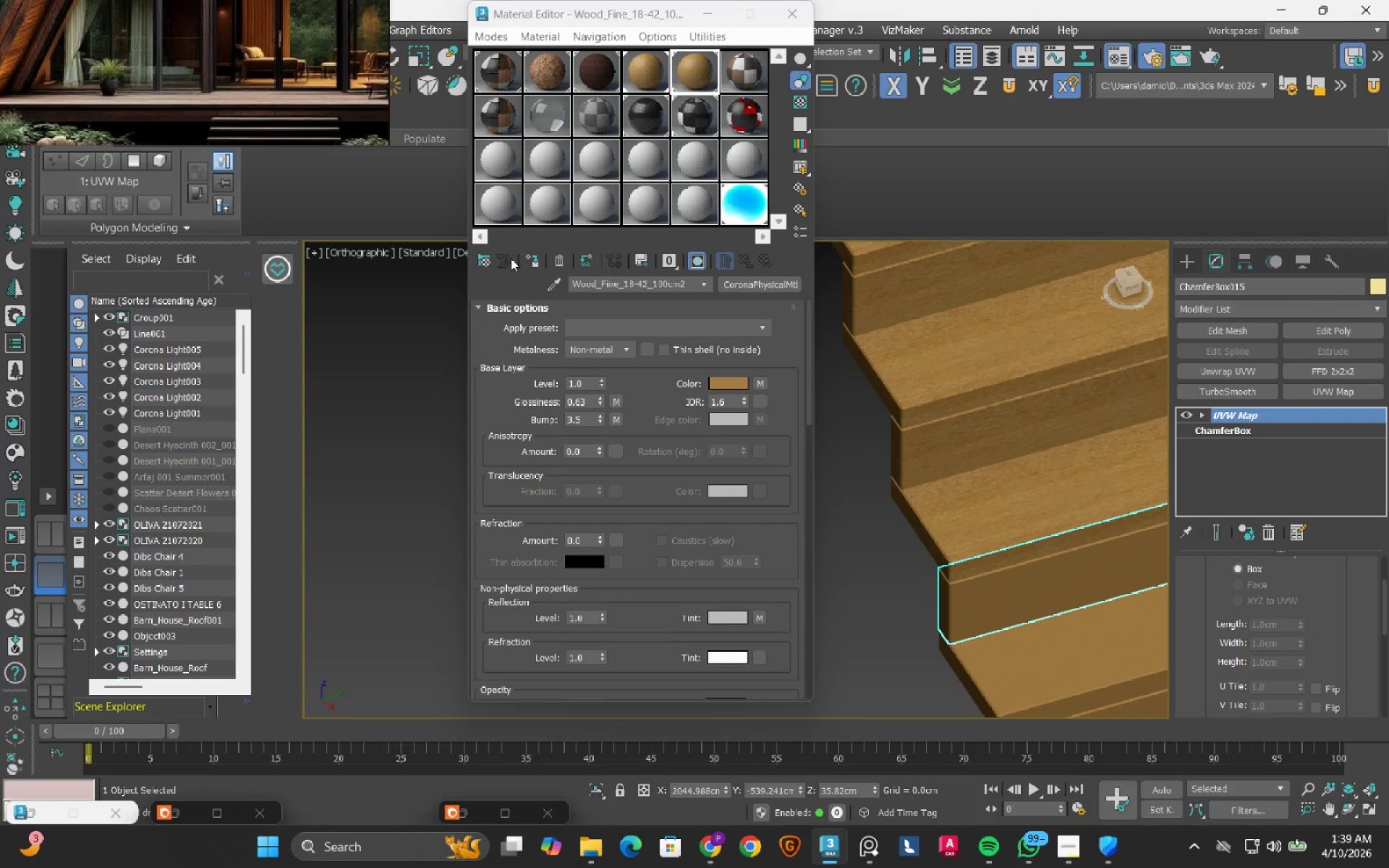 
left_click([537, 257])
 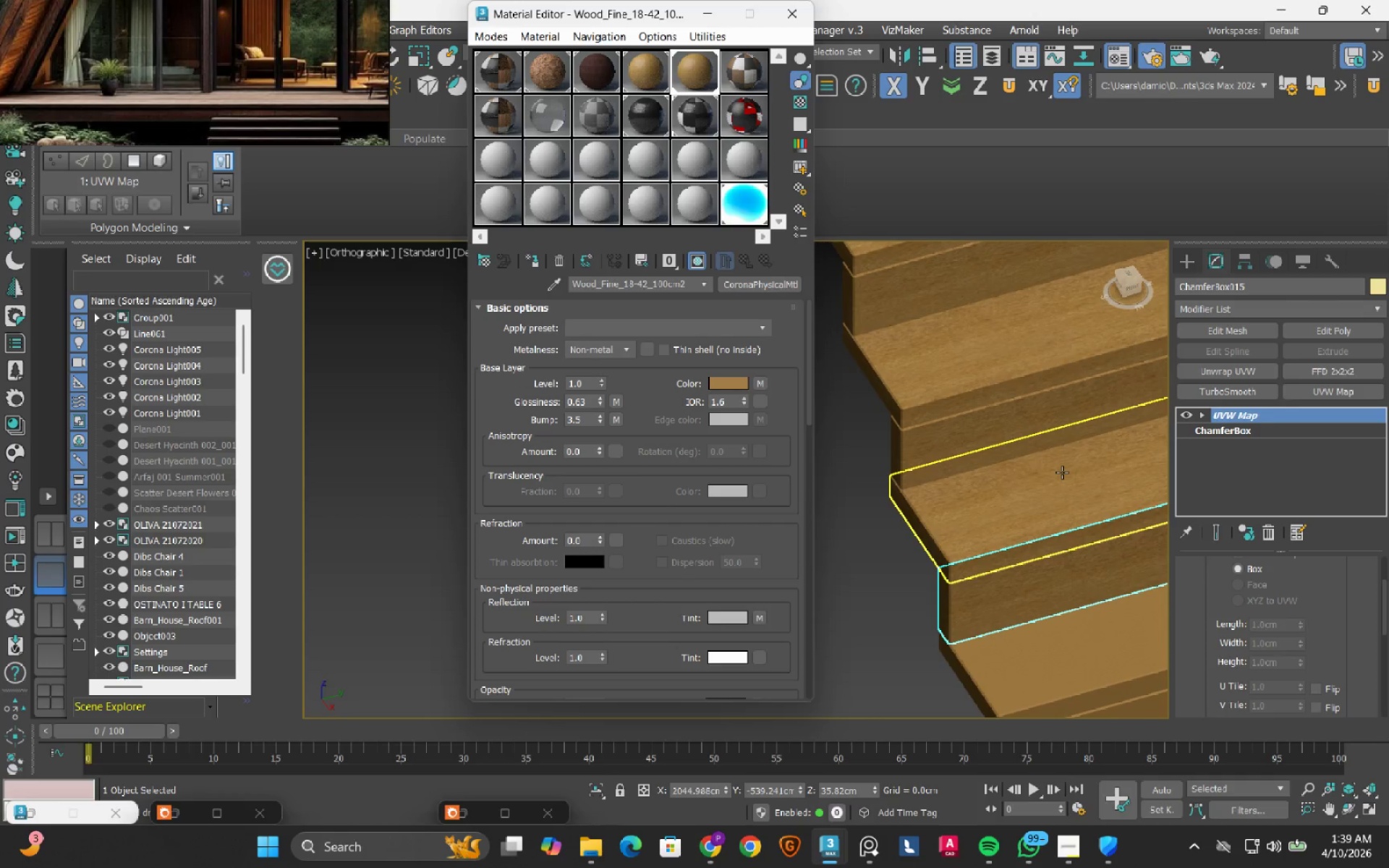 
scroll: coordinate [1062, 472], scroll_direction: down, amount: 1.0
 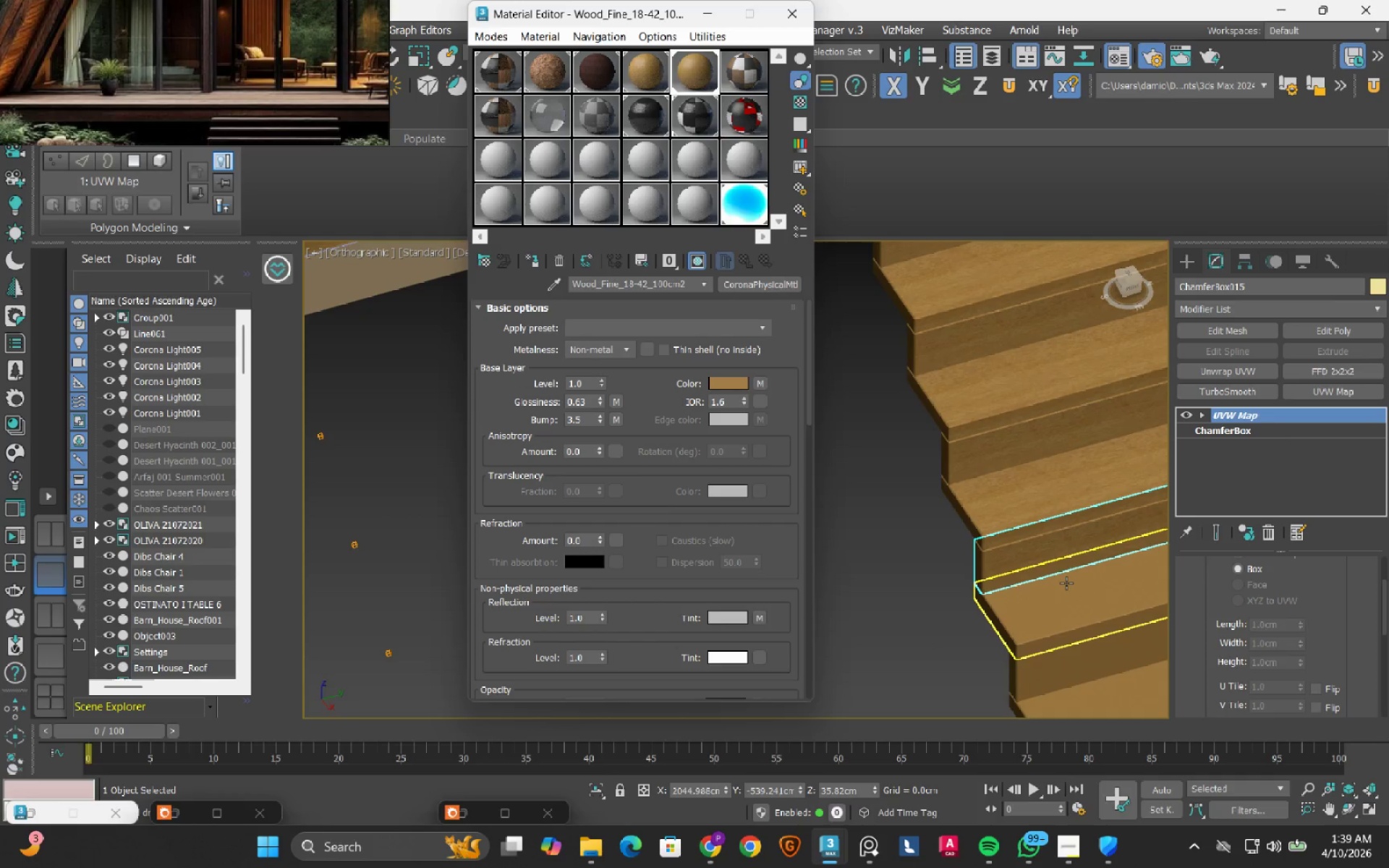 
left_click([1066, 583])
 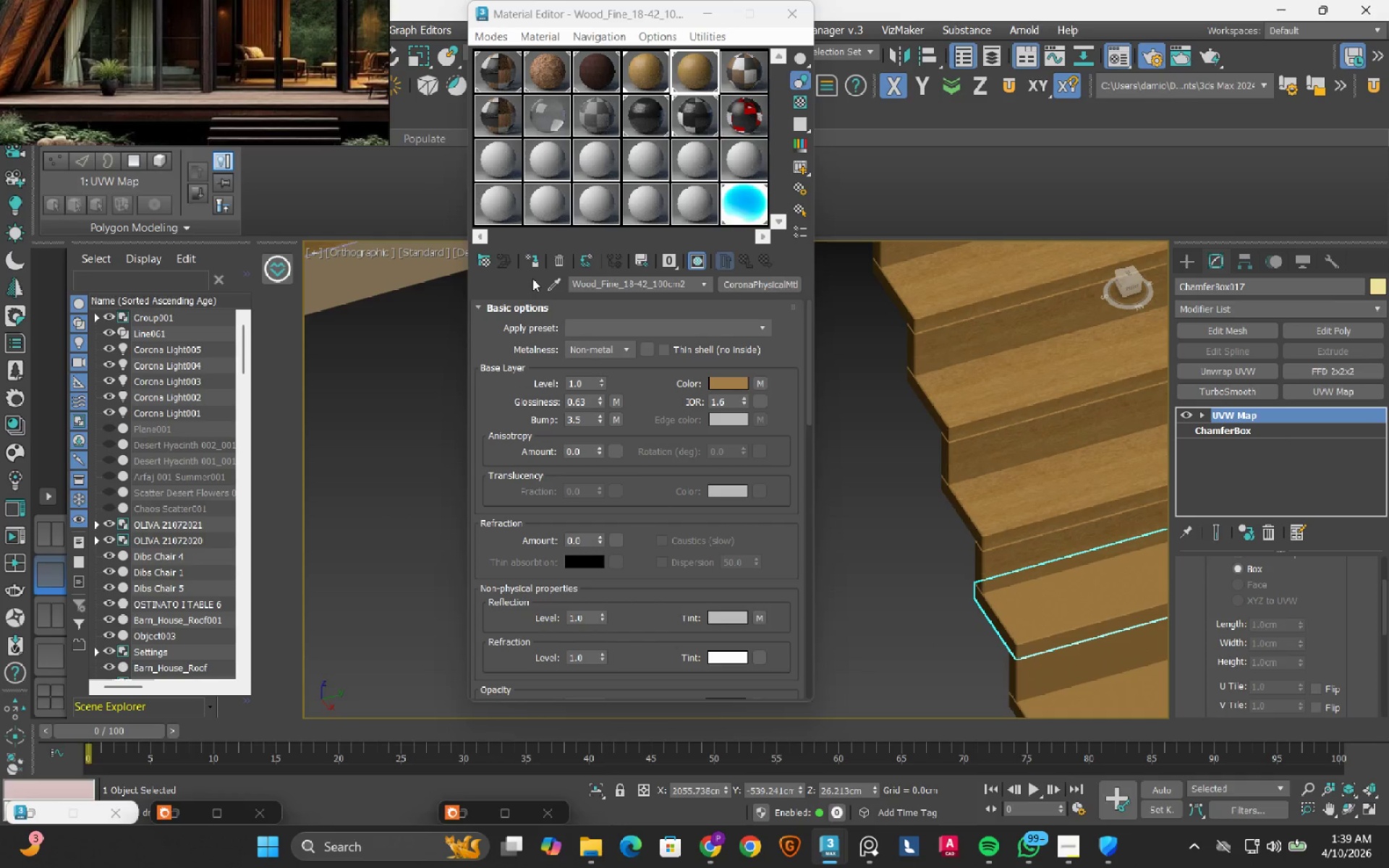 
left_click([532, 263])
 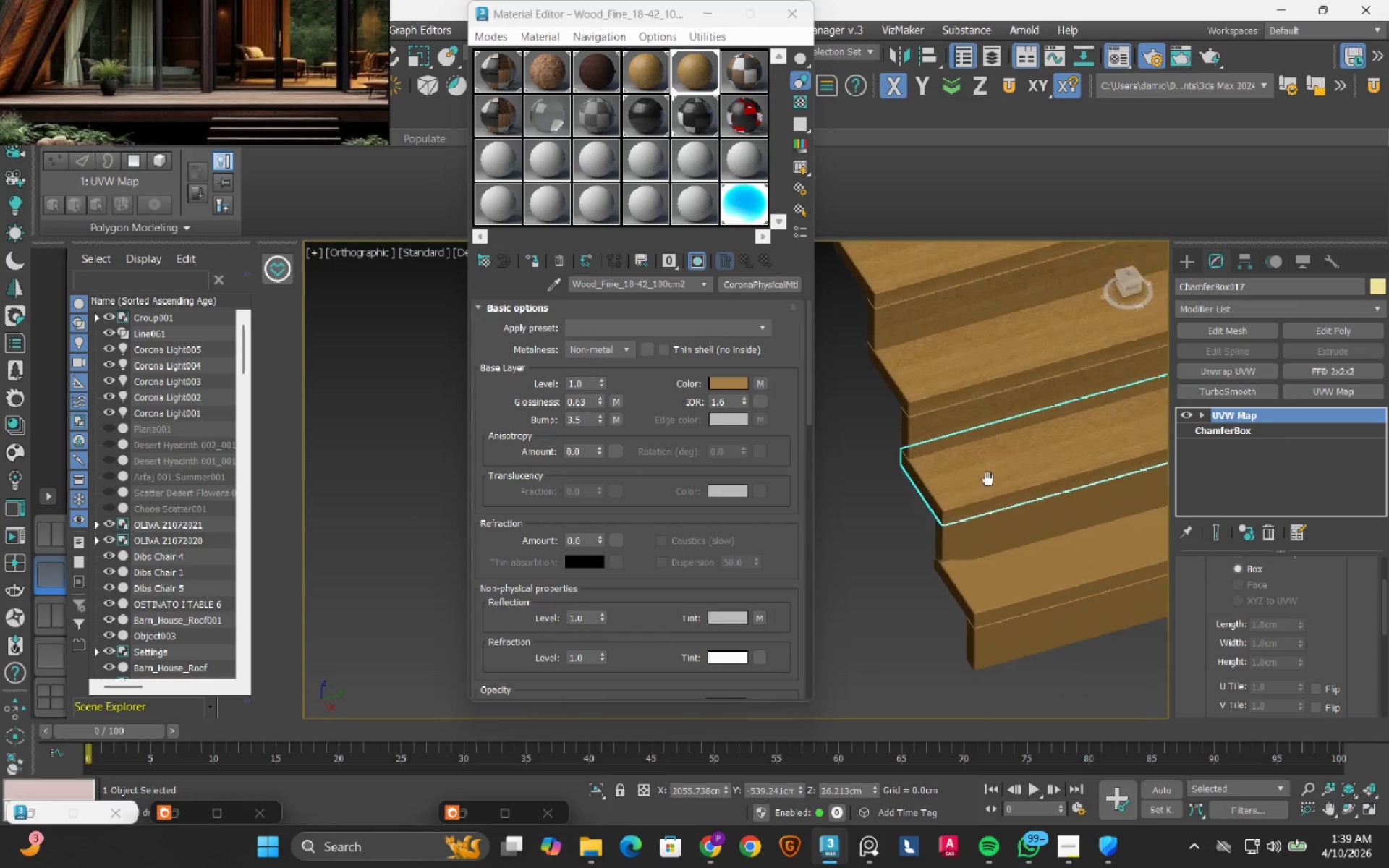 
scroll: coordinate [972, 522], scroll_direction: up, amount: 2.0
 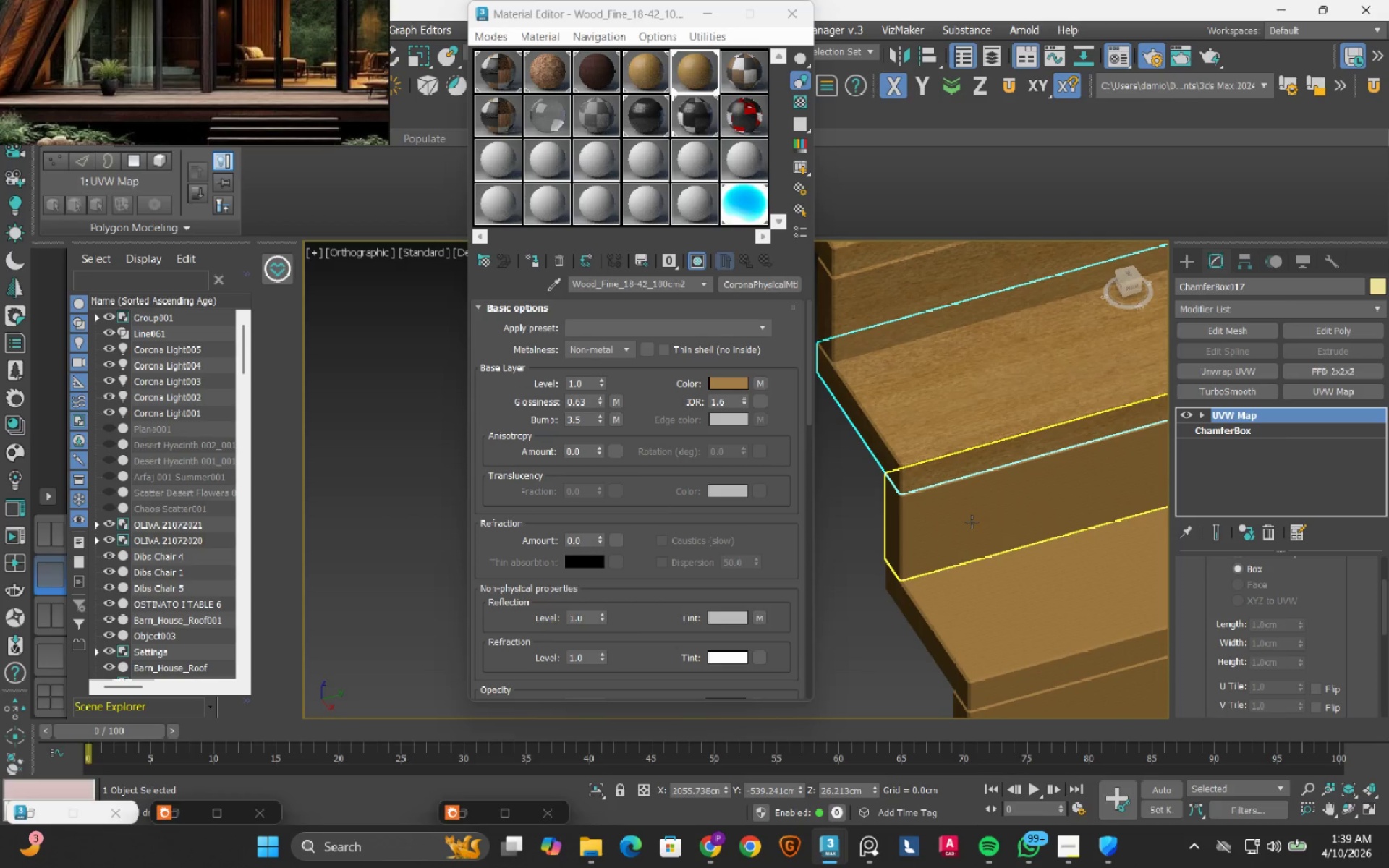 
left_click([972, 522])
 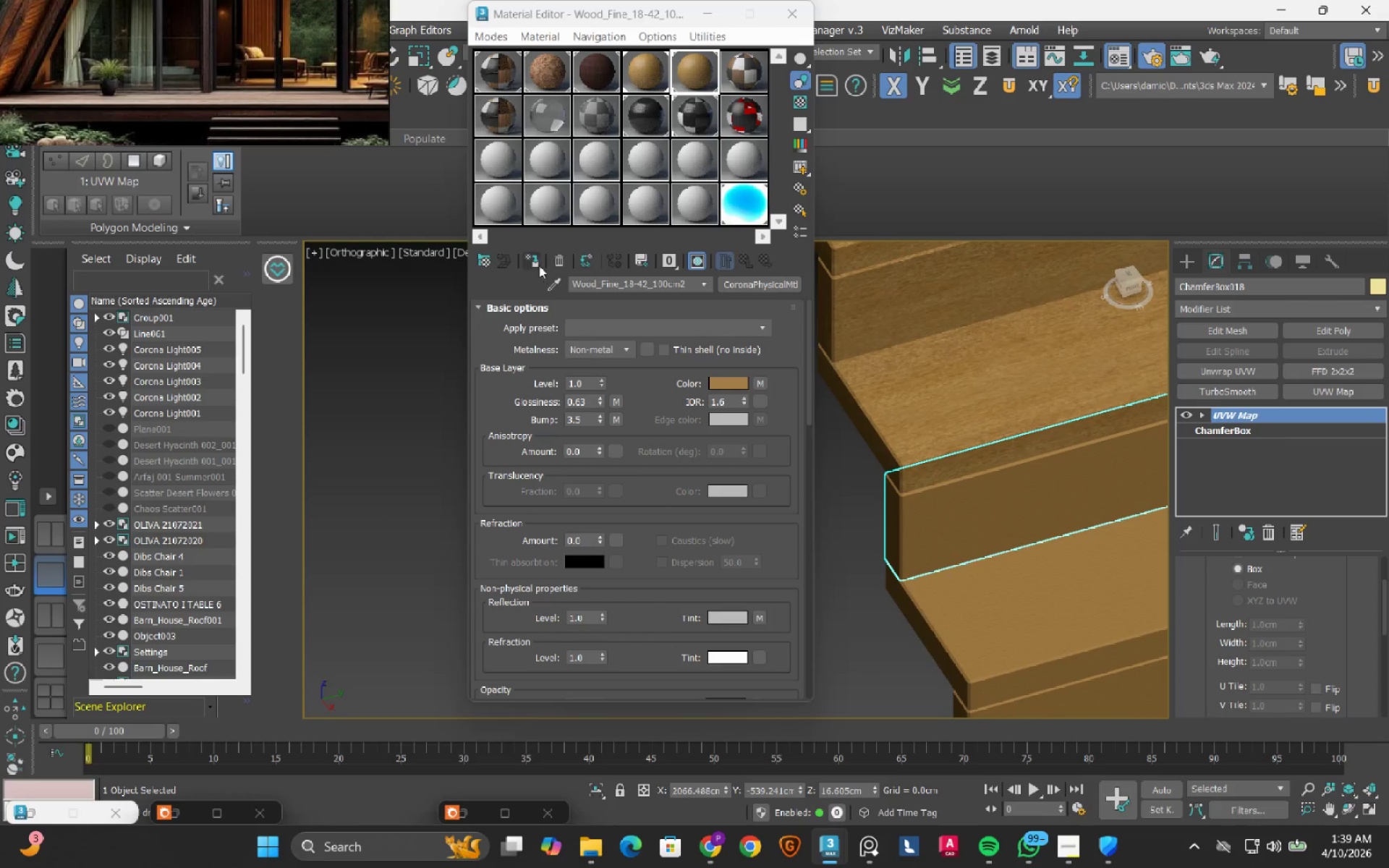 
left_click([533, 258])
 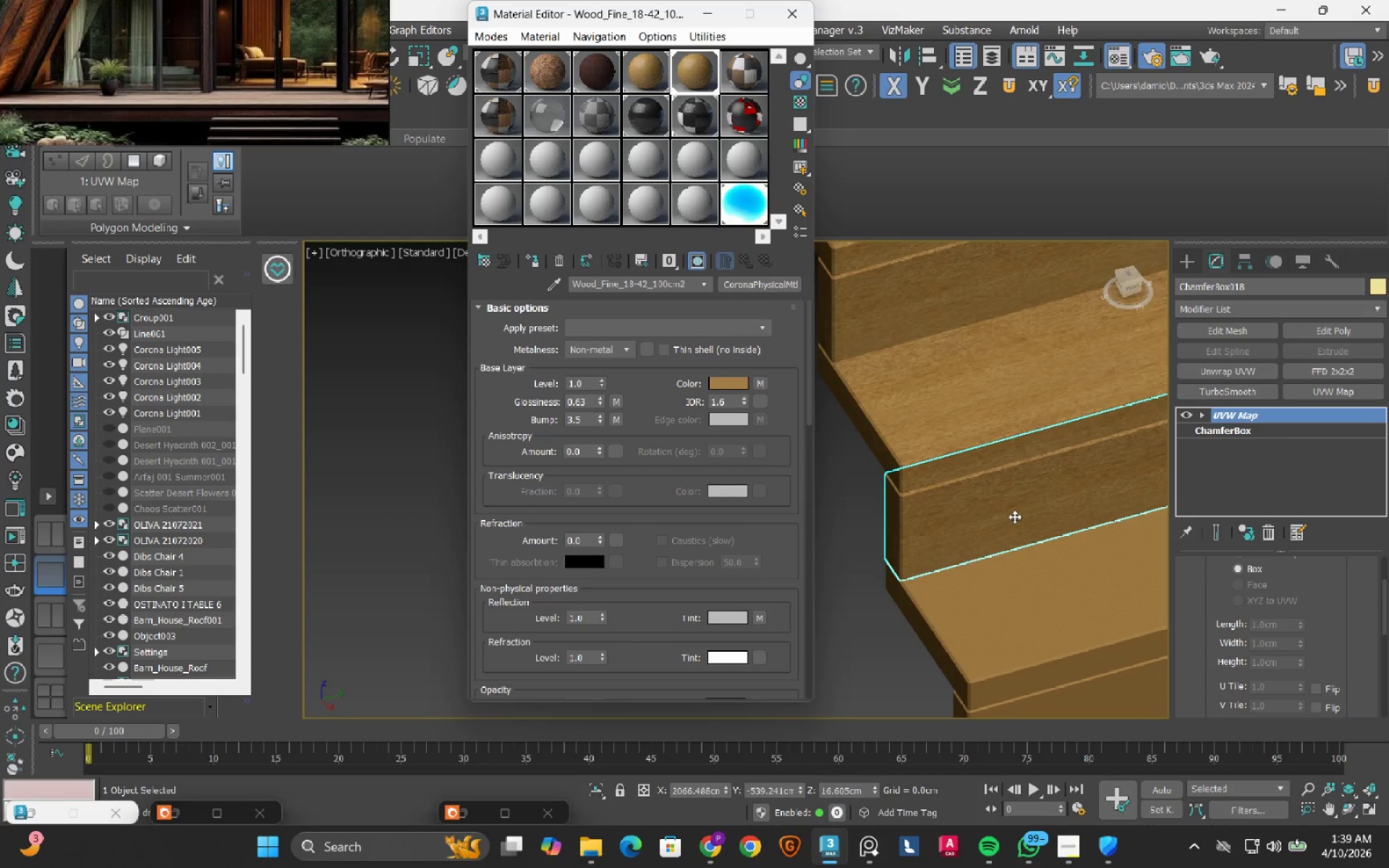 
scroll: coordinate [1014, 516], scroll_direction: down, amount: 1.0
 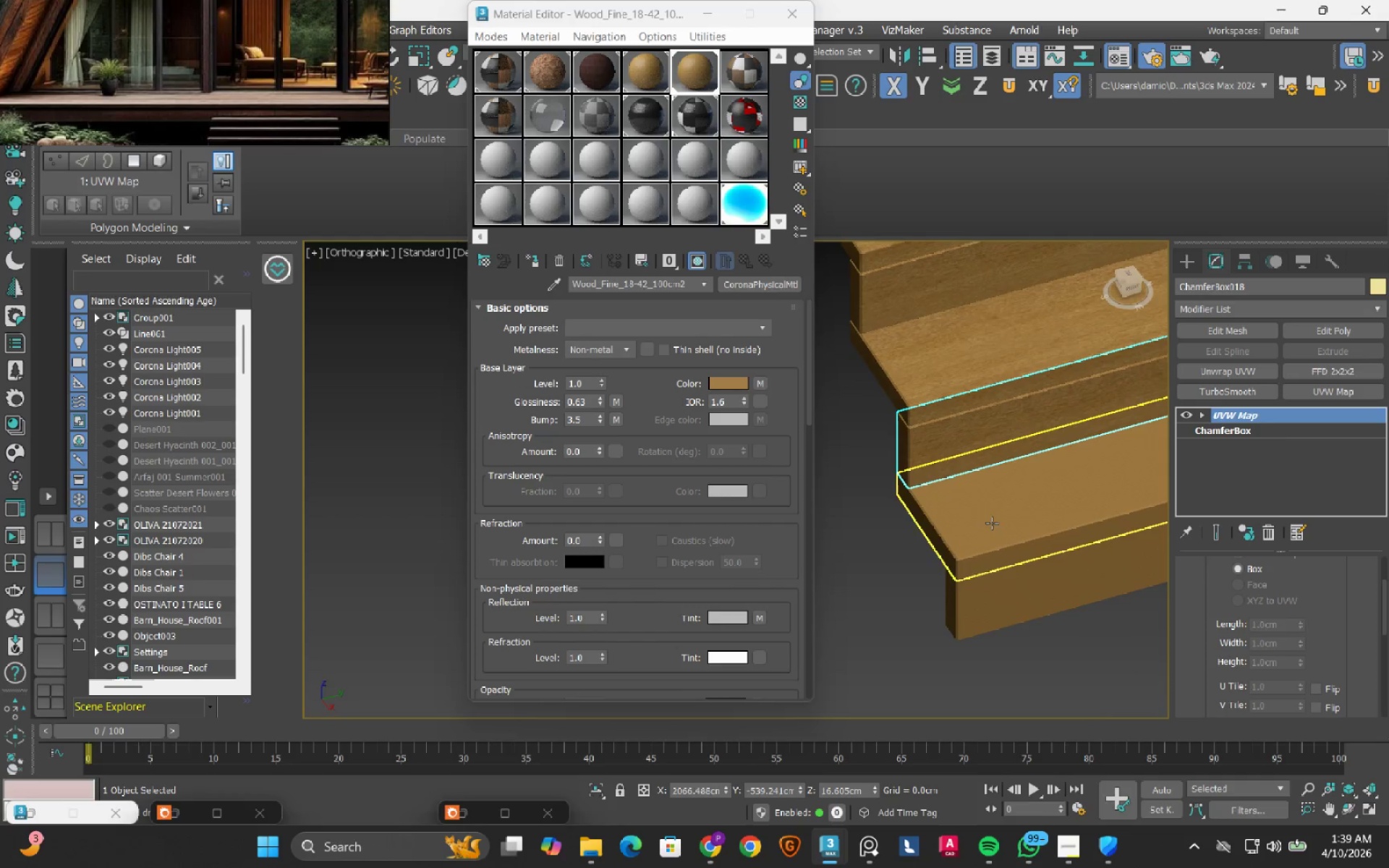 
left_click([989, 522])
 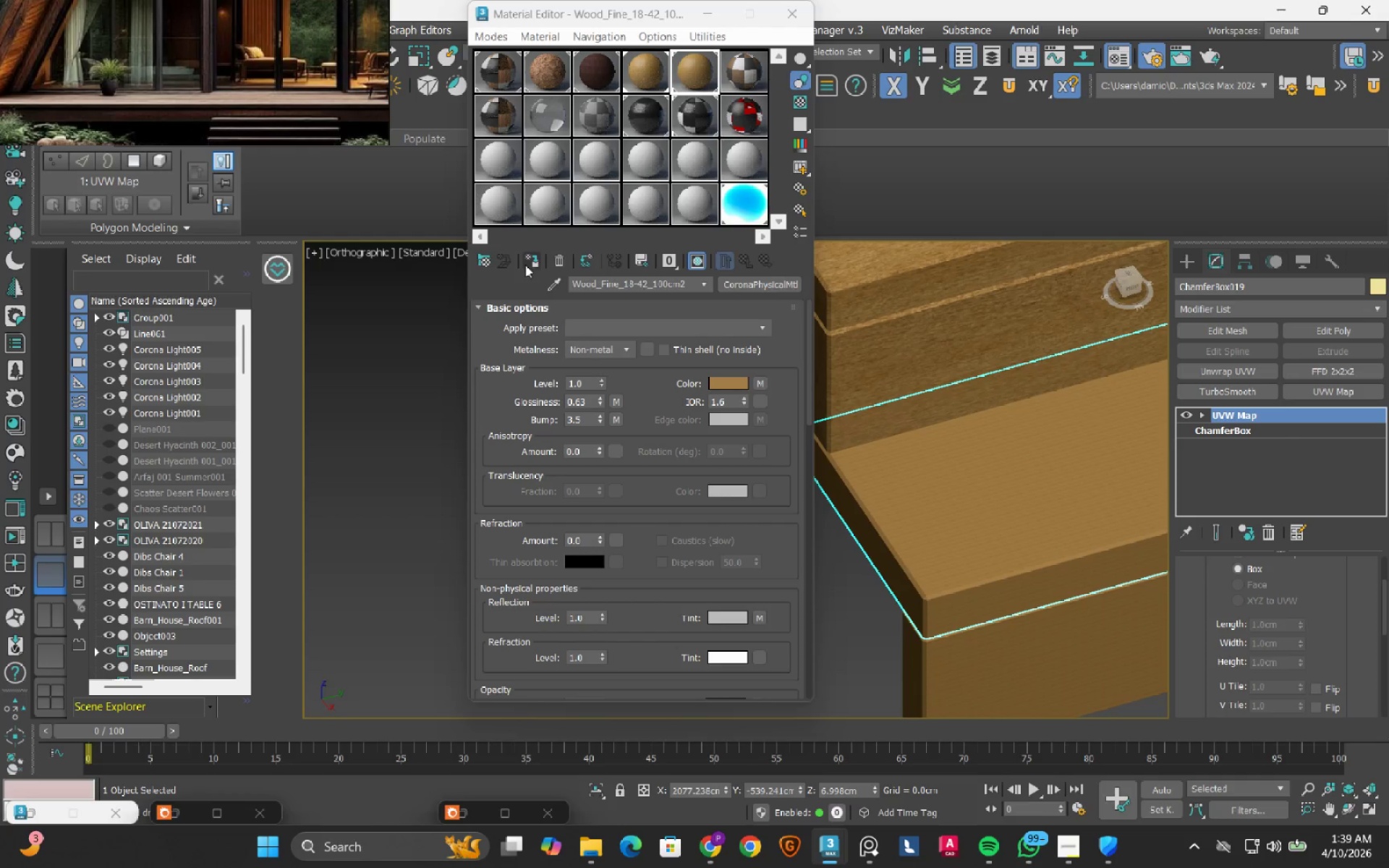 
scroll: coordinate [989, 522], scroll_direction: up, amount: 2.0
 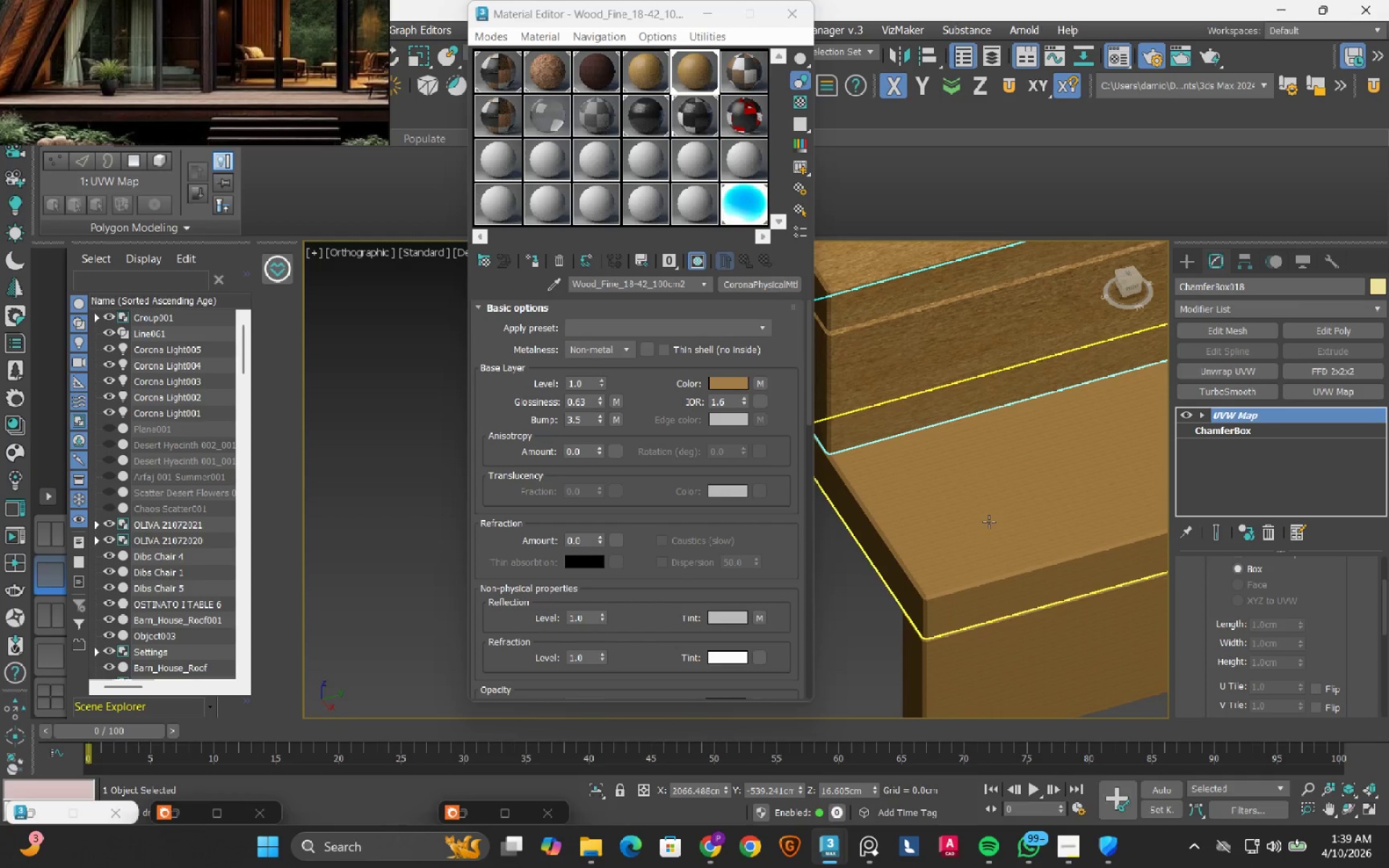 
left_click([534, 255])
 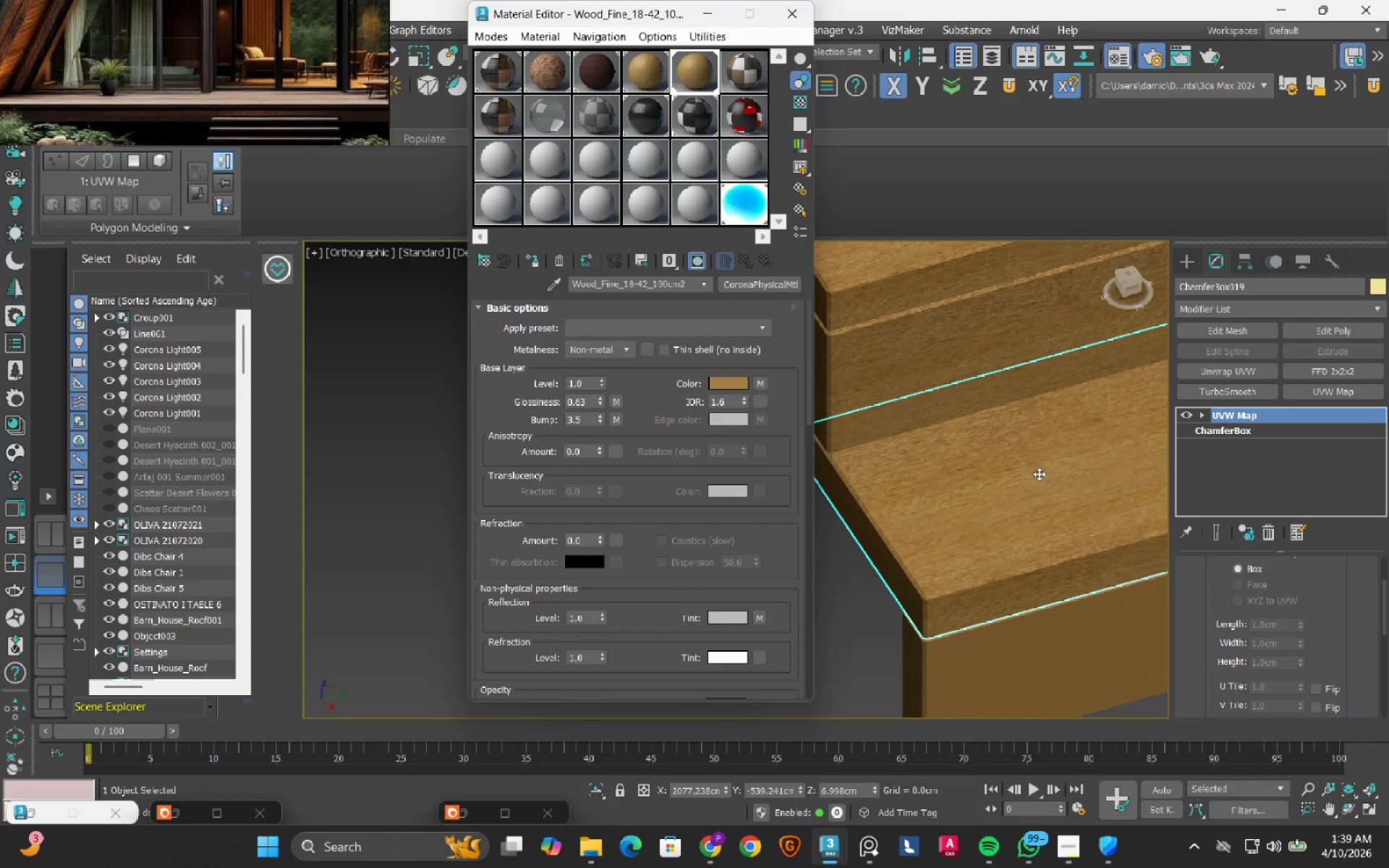 
scroll: coordinate [1039, 474], scroll_direction: down, amount: 1.0
 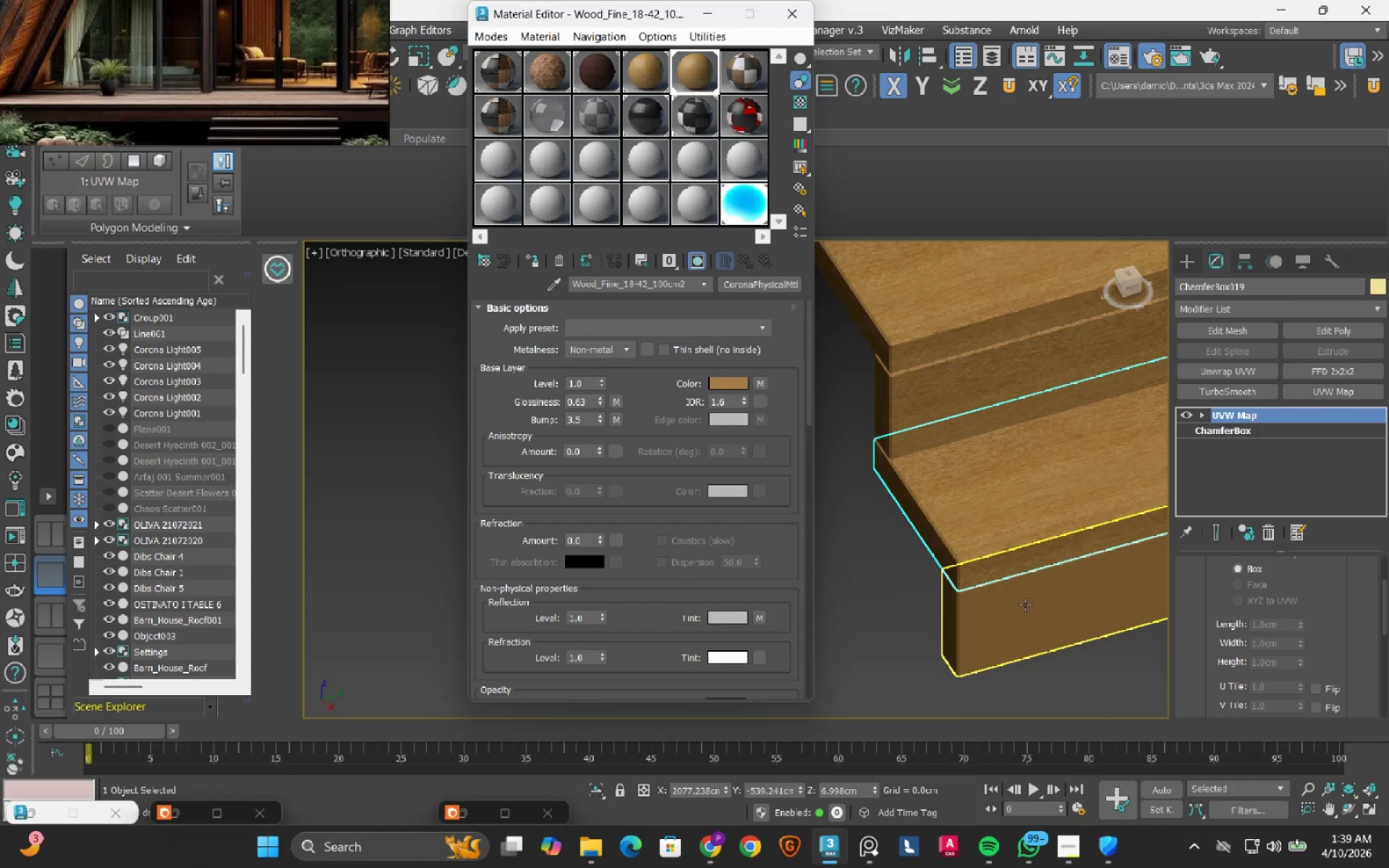 
left_click([1025, 605])
 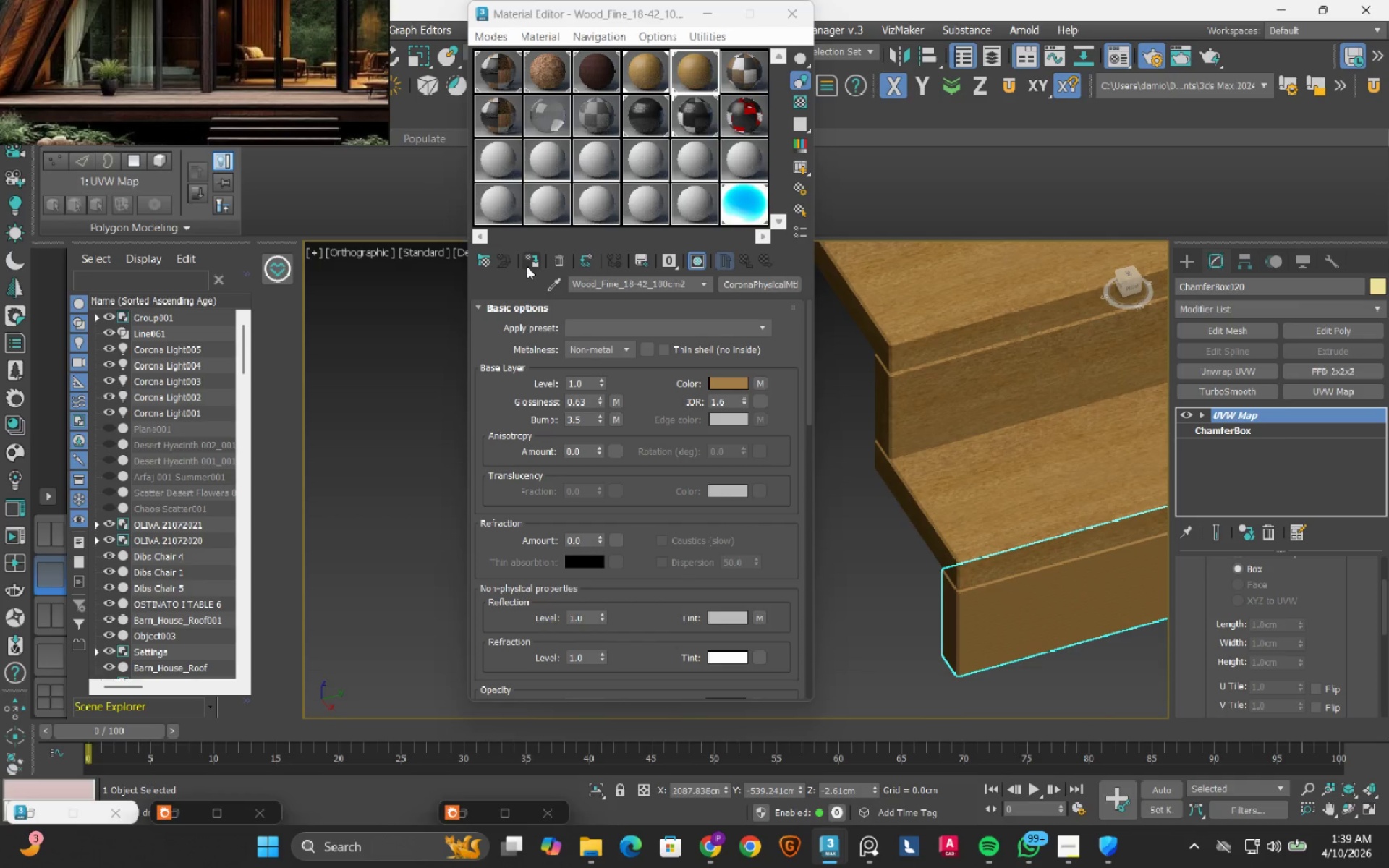 